 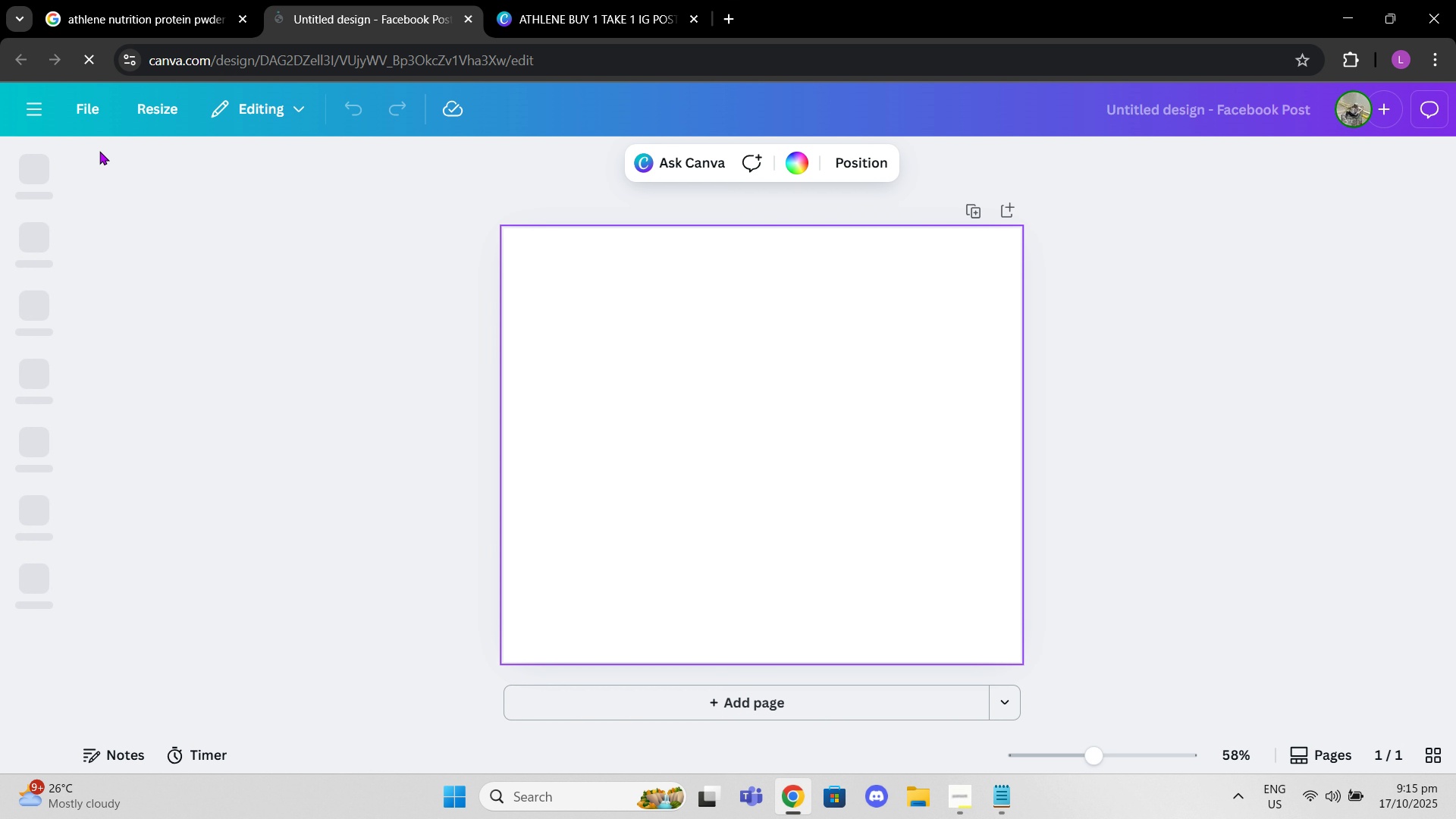 
left_click([94, 64])
 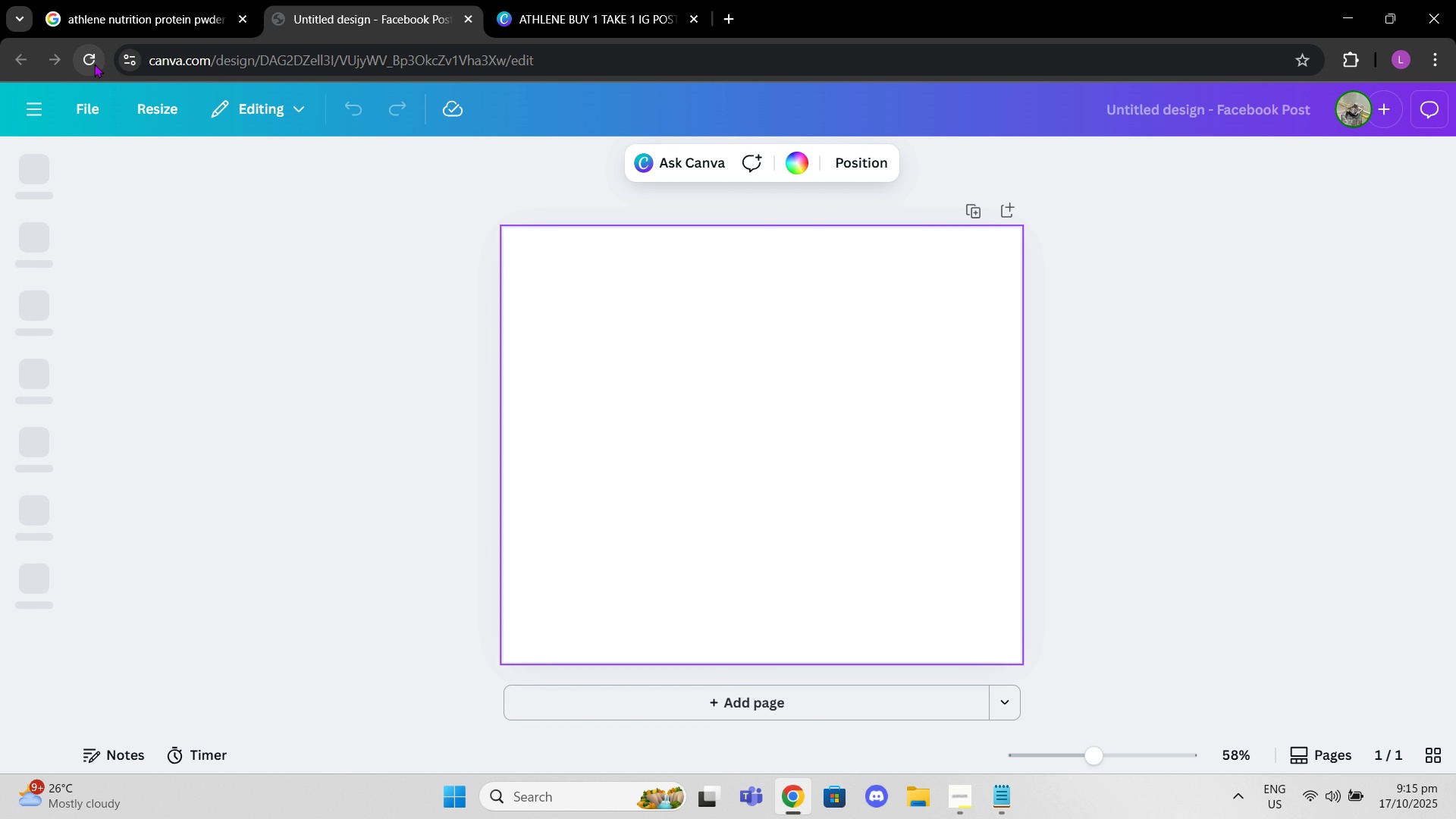 
left_click([94, 64])
 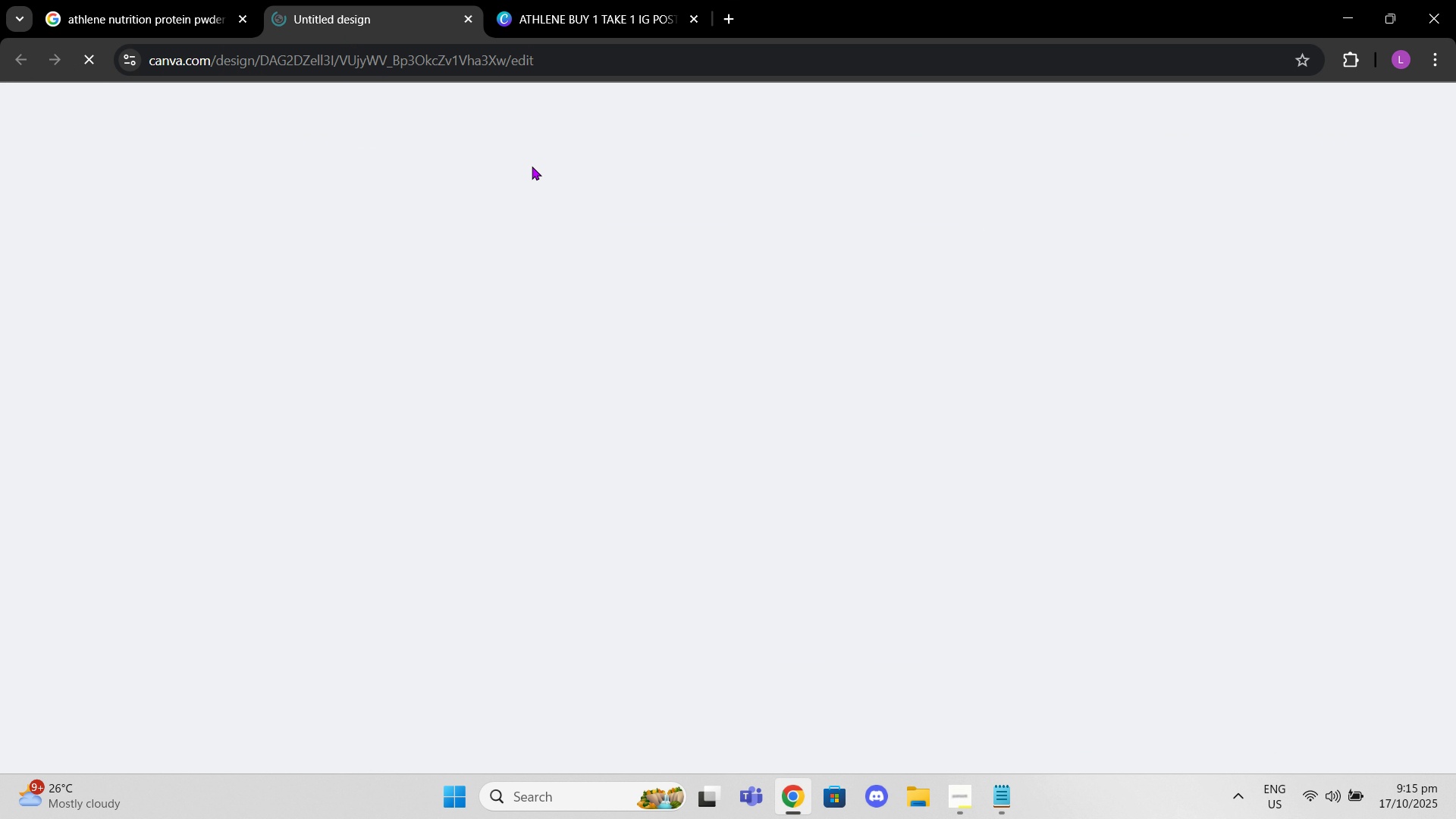 
wait(9.6)
 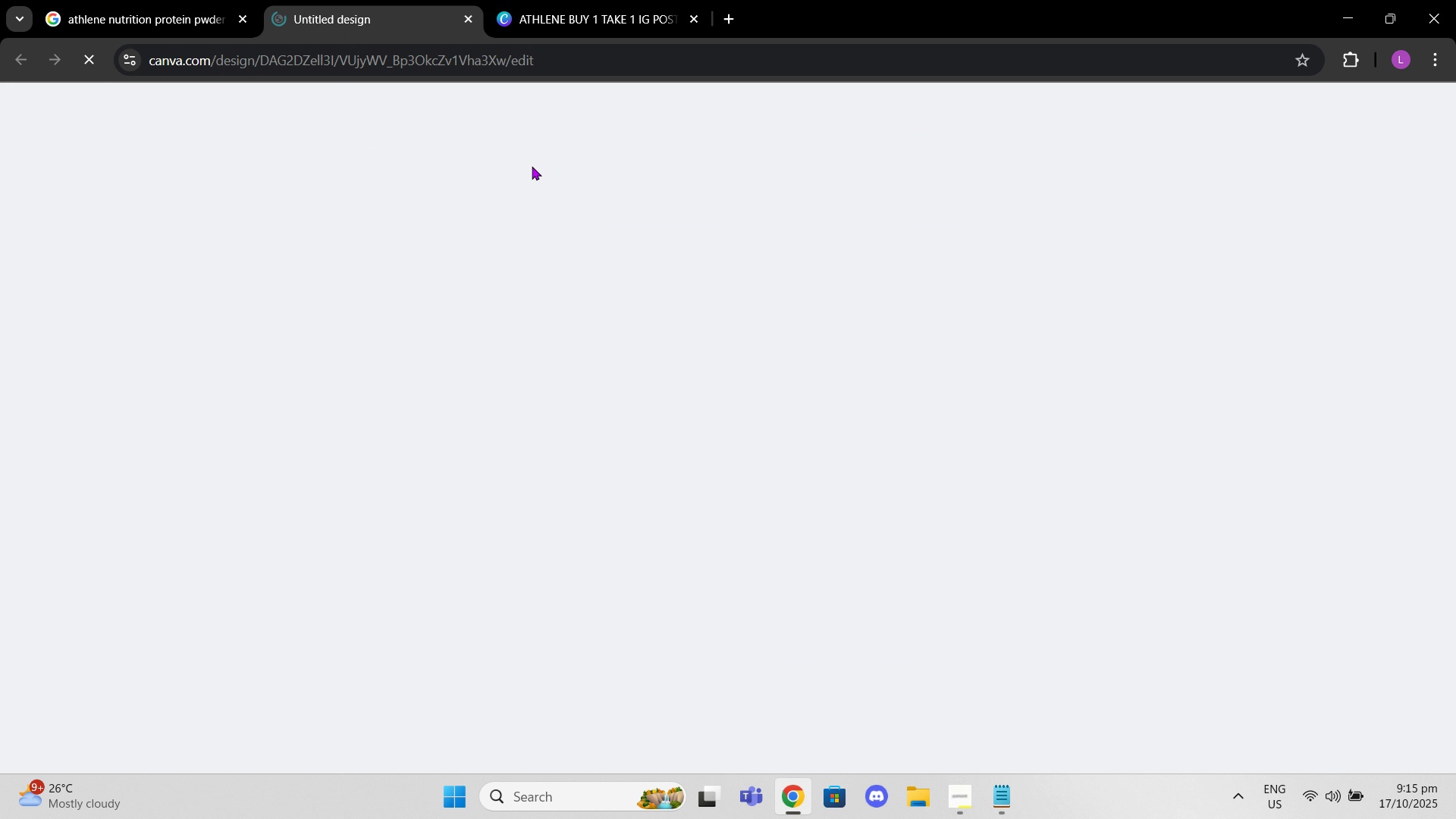 
double_click([1004, 445])
 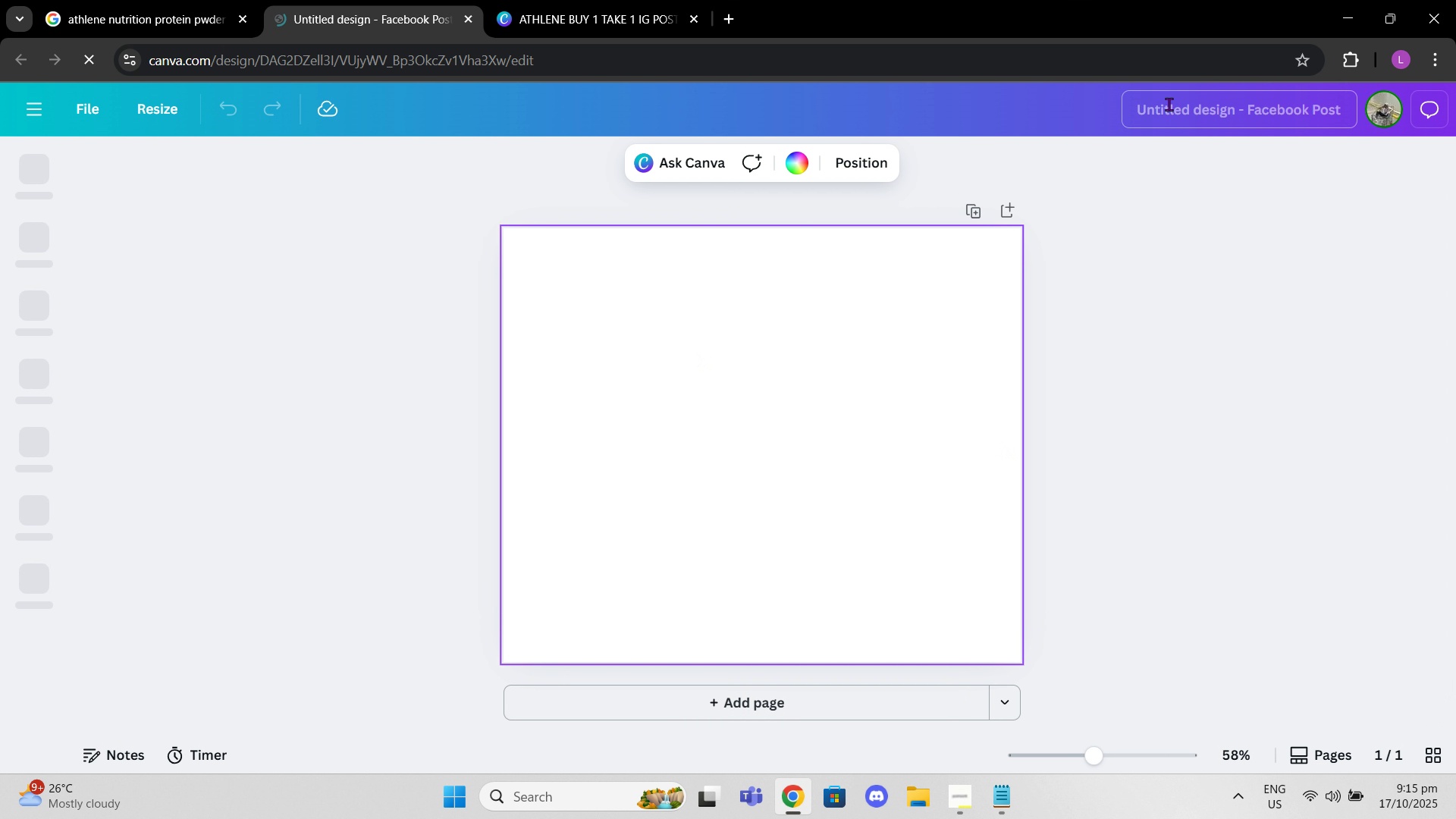 
left_click([1169, 104])
 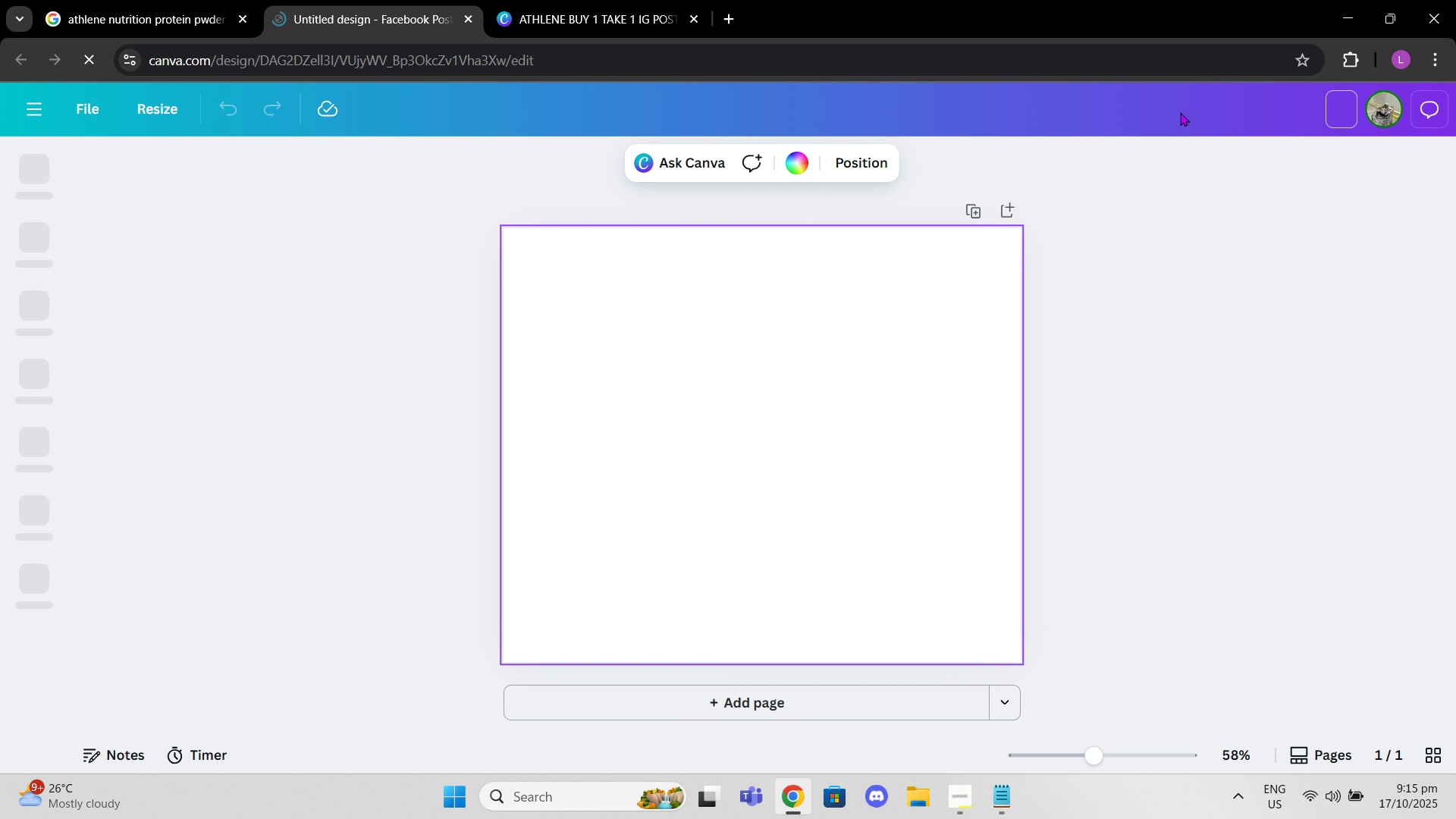 
type(ATHLENE BUY ! )
key(Backspace)
key(Backspace)
type(1 take 1 )
key(Backspace)
key(Backspace)
type(TAKE ! )
key(Backspace)
key(Backspace)
type(1 FB POST)
 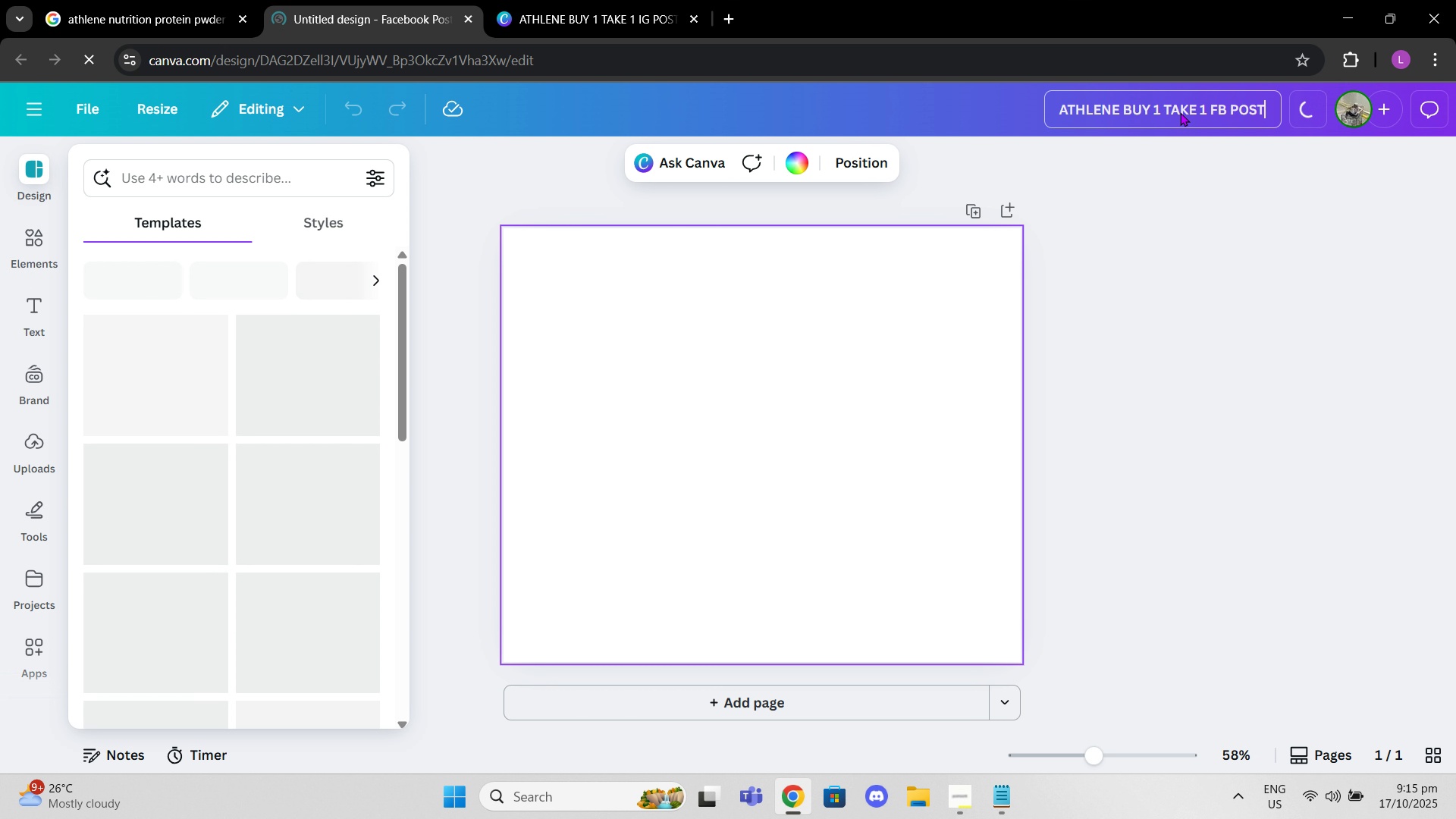 
left_click([1257, 267])
 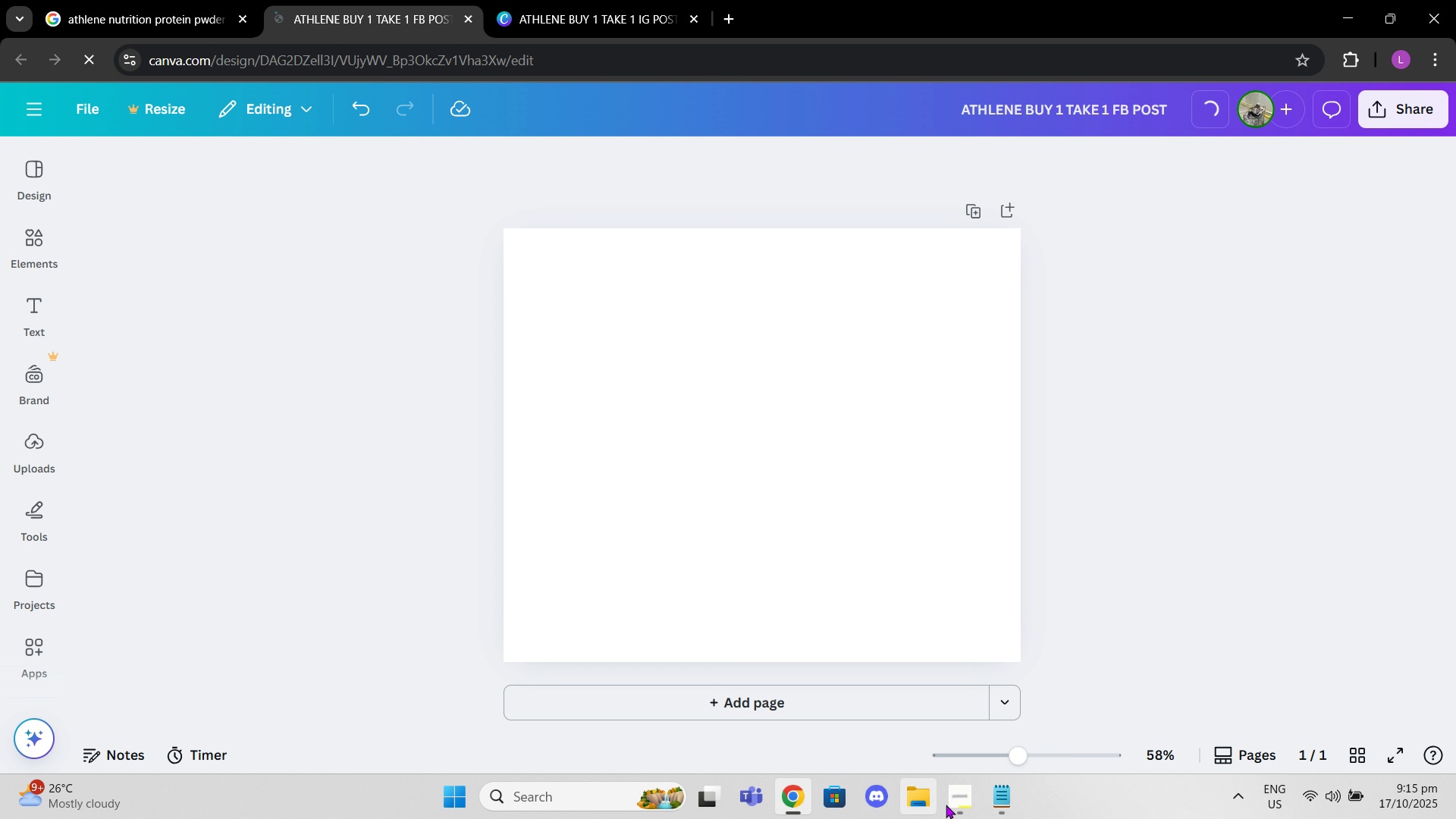 
left_click([959, 799])